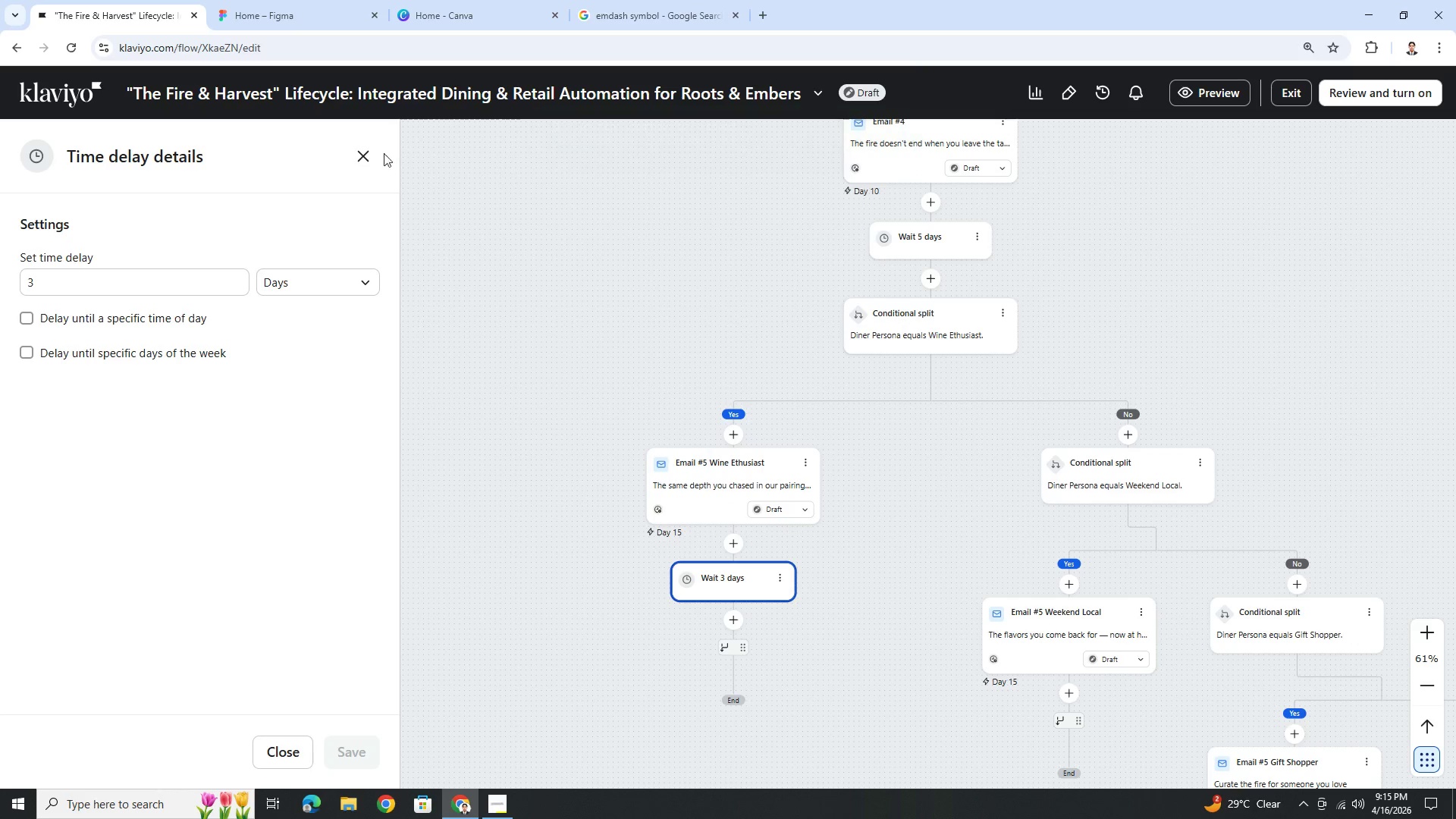 
left_click([371, 152])
 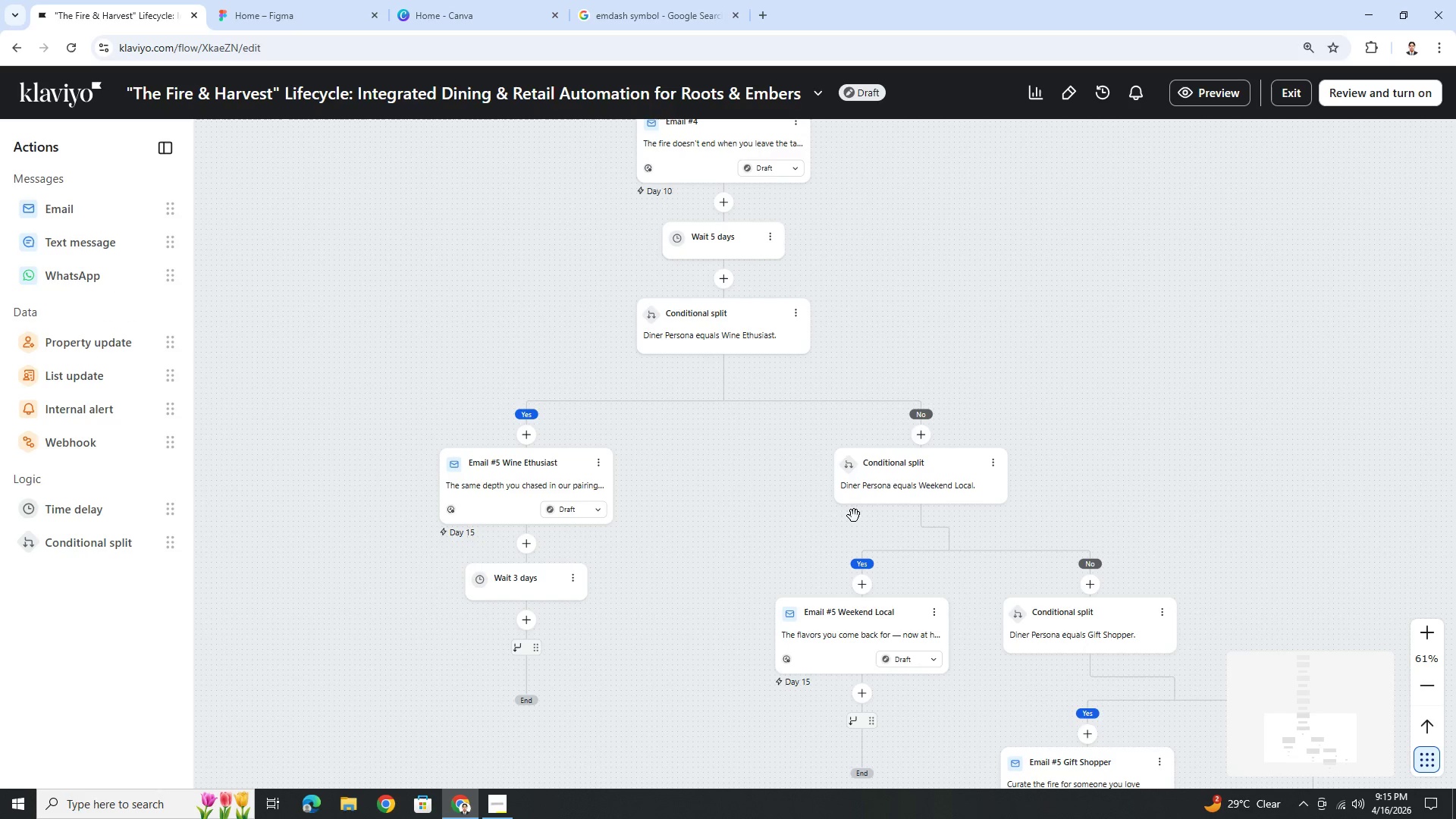 
scroll: coordinate [698, 482], scroll_direction: down, amount: 3.0
 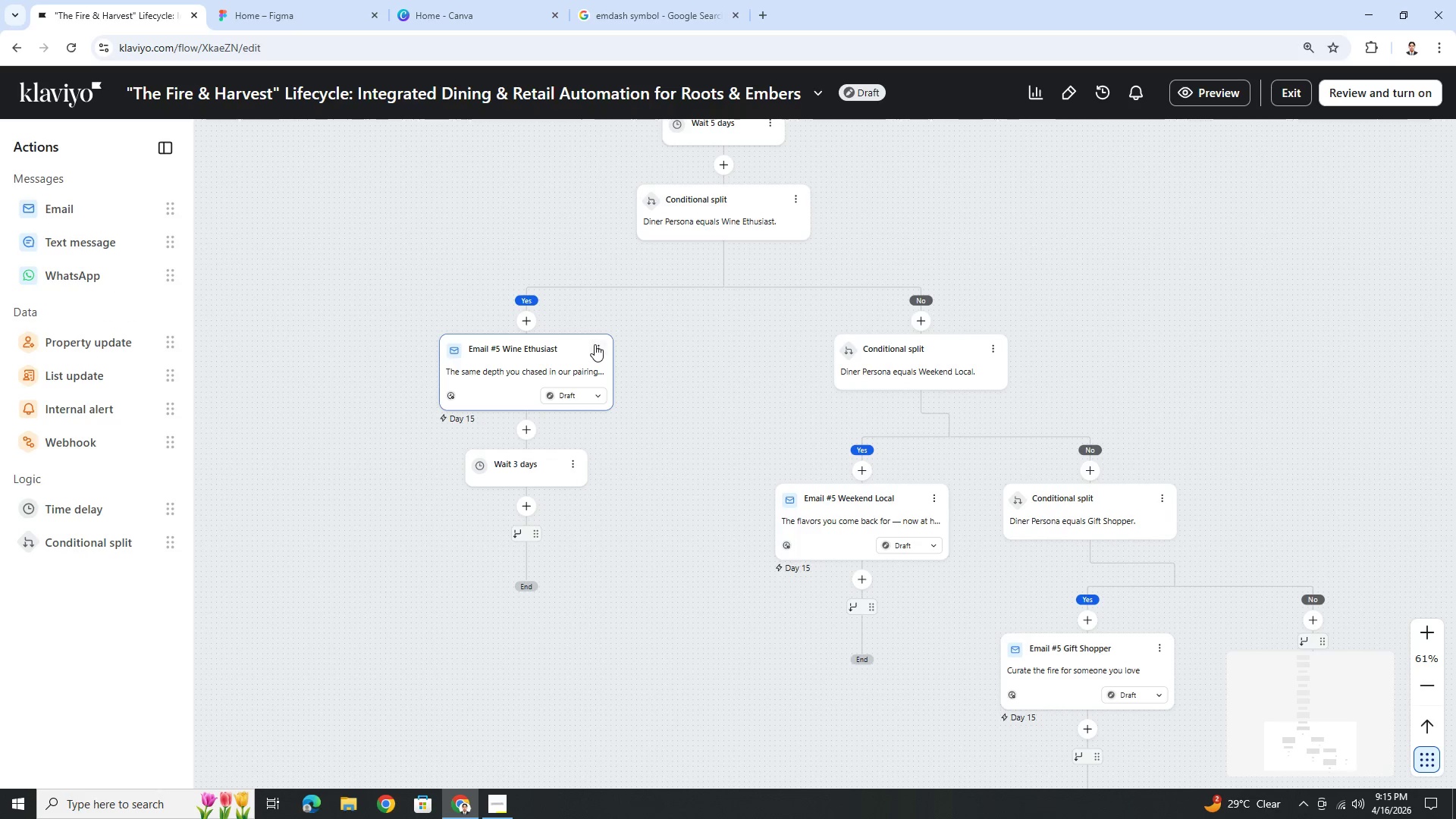 
left_click([597, 349])
 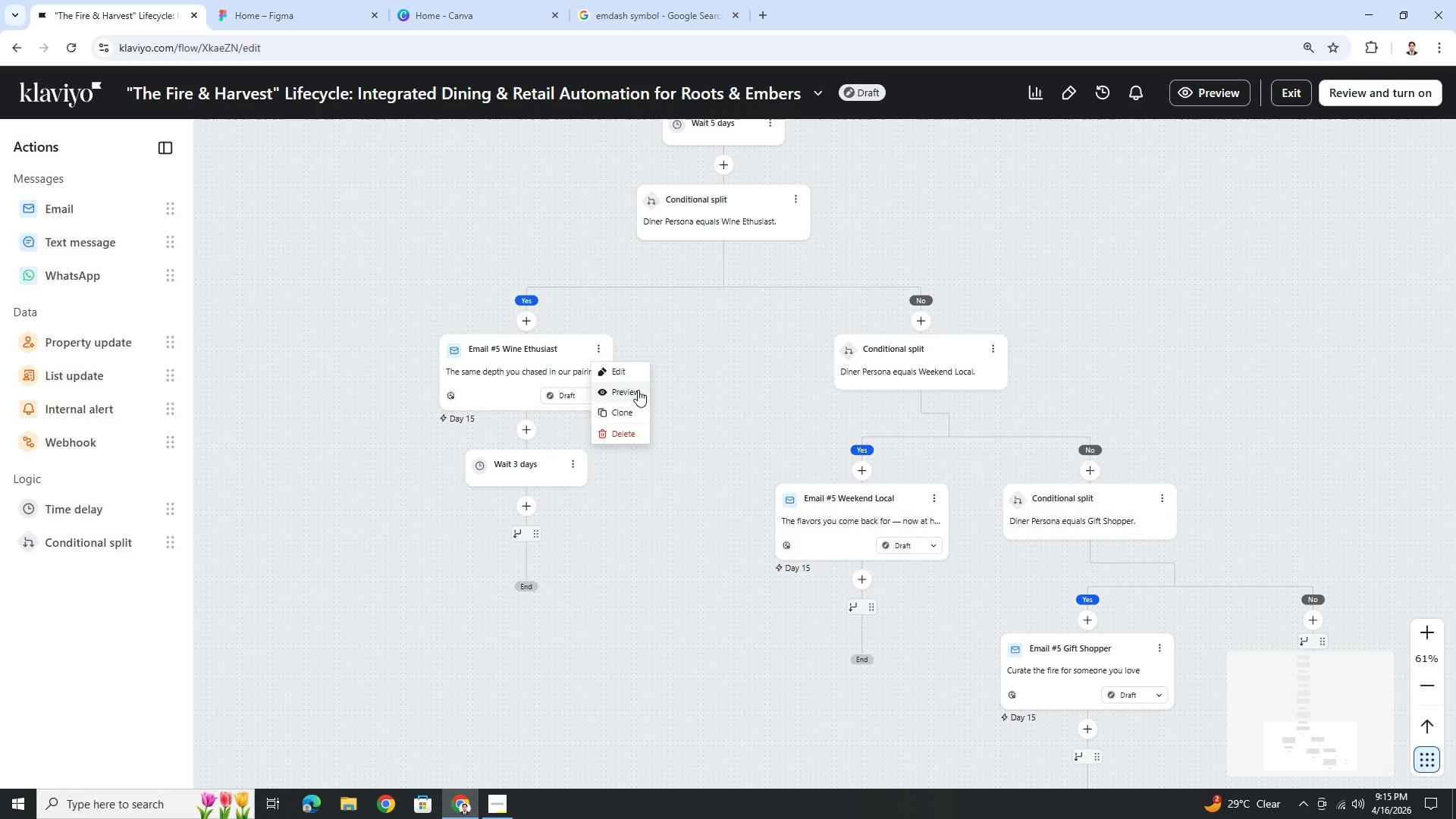 
left_click([632, 419])
 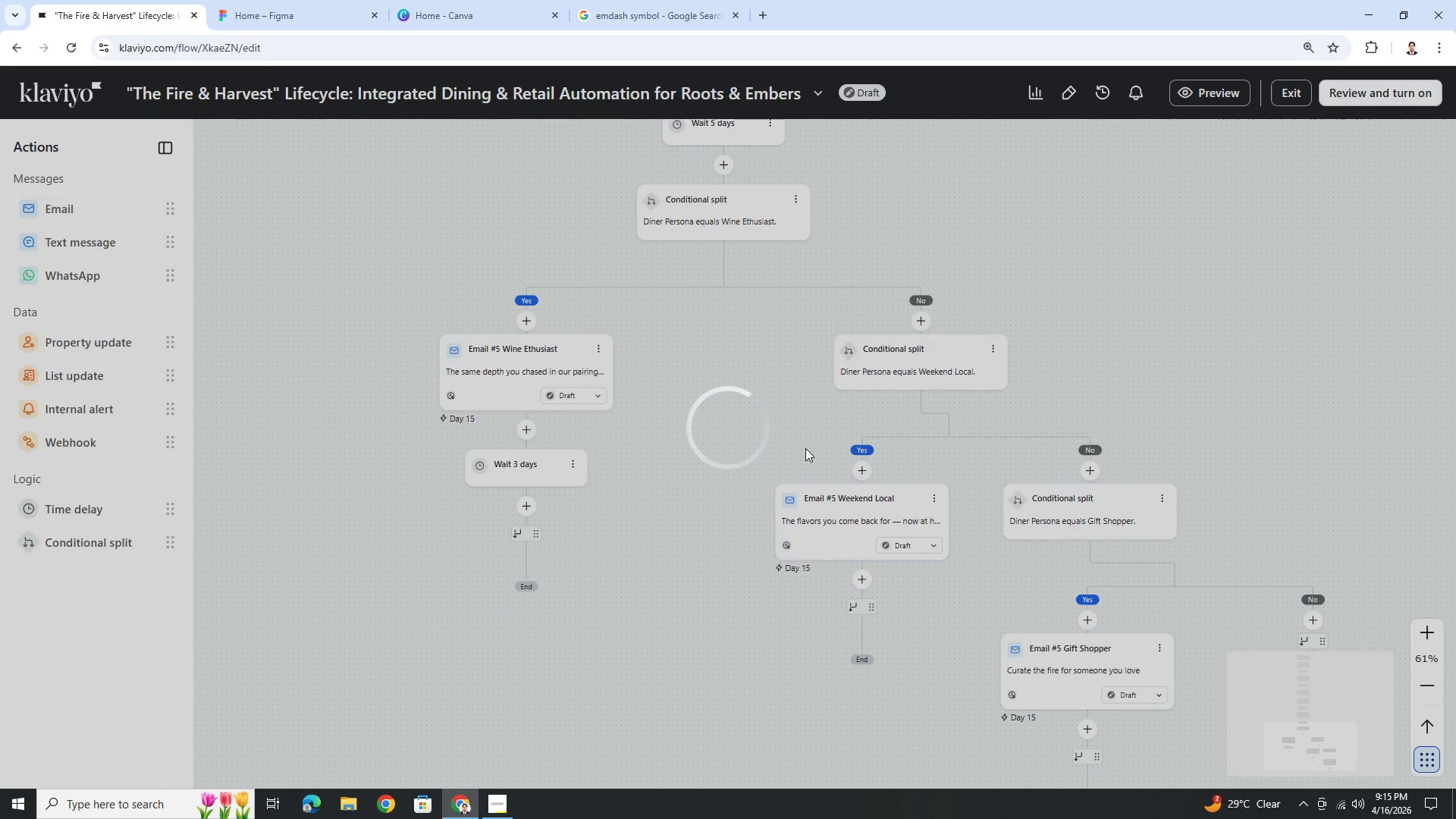 
scroll: coordinate [839, 479], scroll_direction: down, amount: 3.0
 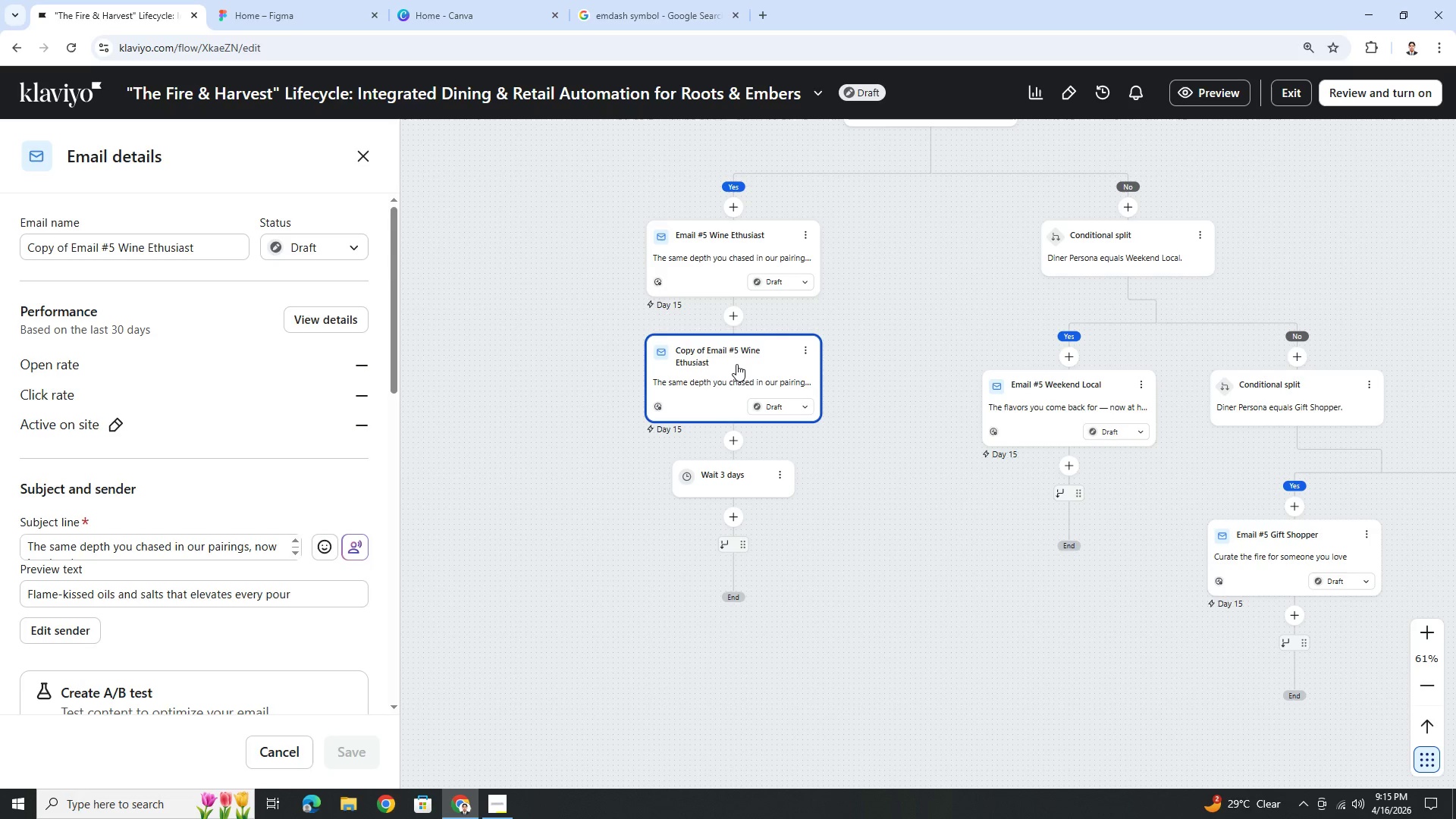 
left_click_drag(start_coordinate=[741, 358], to_coordinate=[727, 504])
 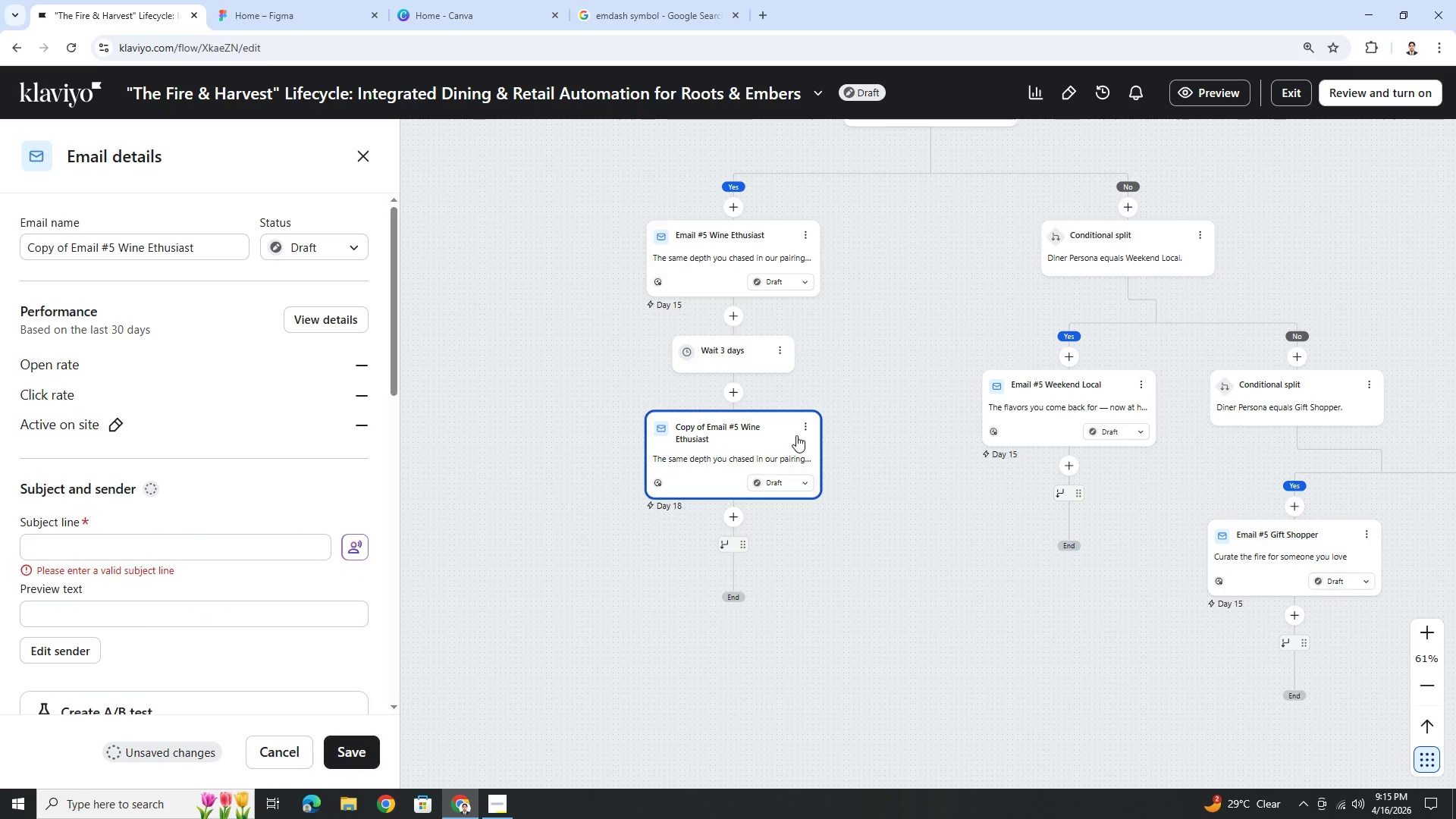 
left_click([801, 428])
 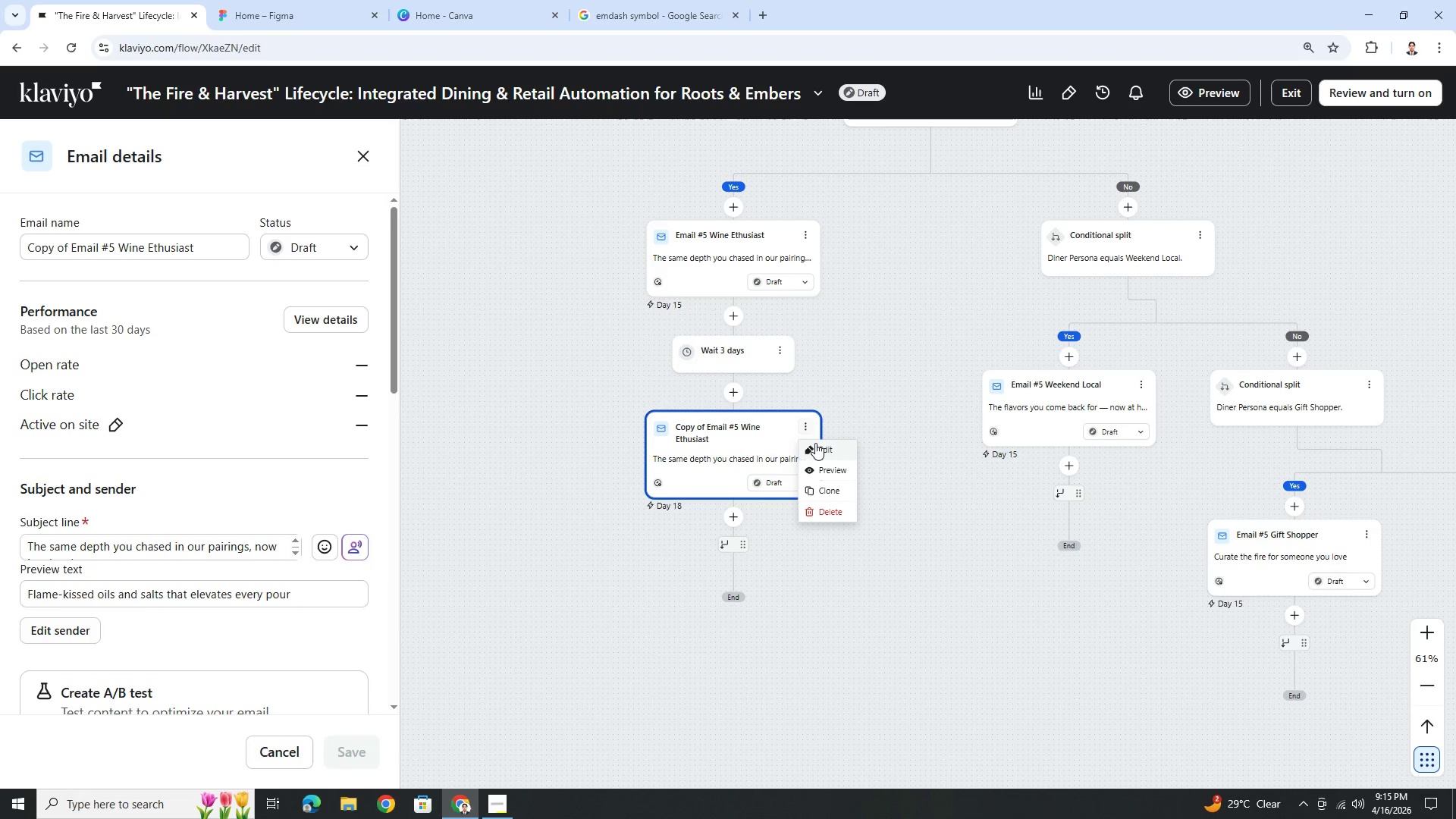 
left_click([816, 446])
 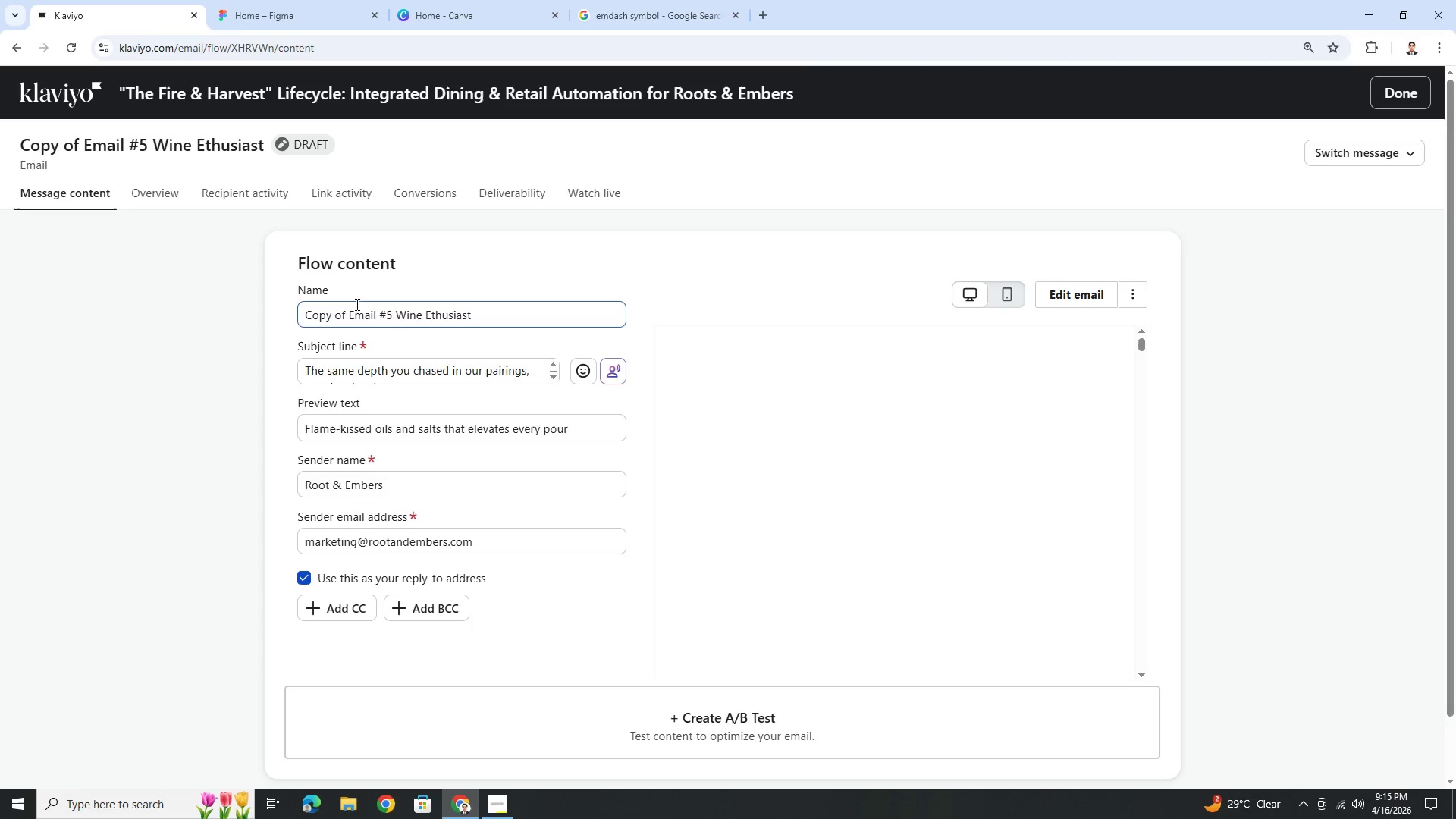 
left_click_drag(start_coordinate=[347, 315], to_coordinate=[248, 311])
 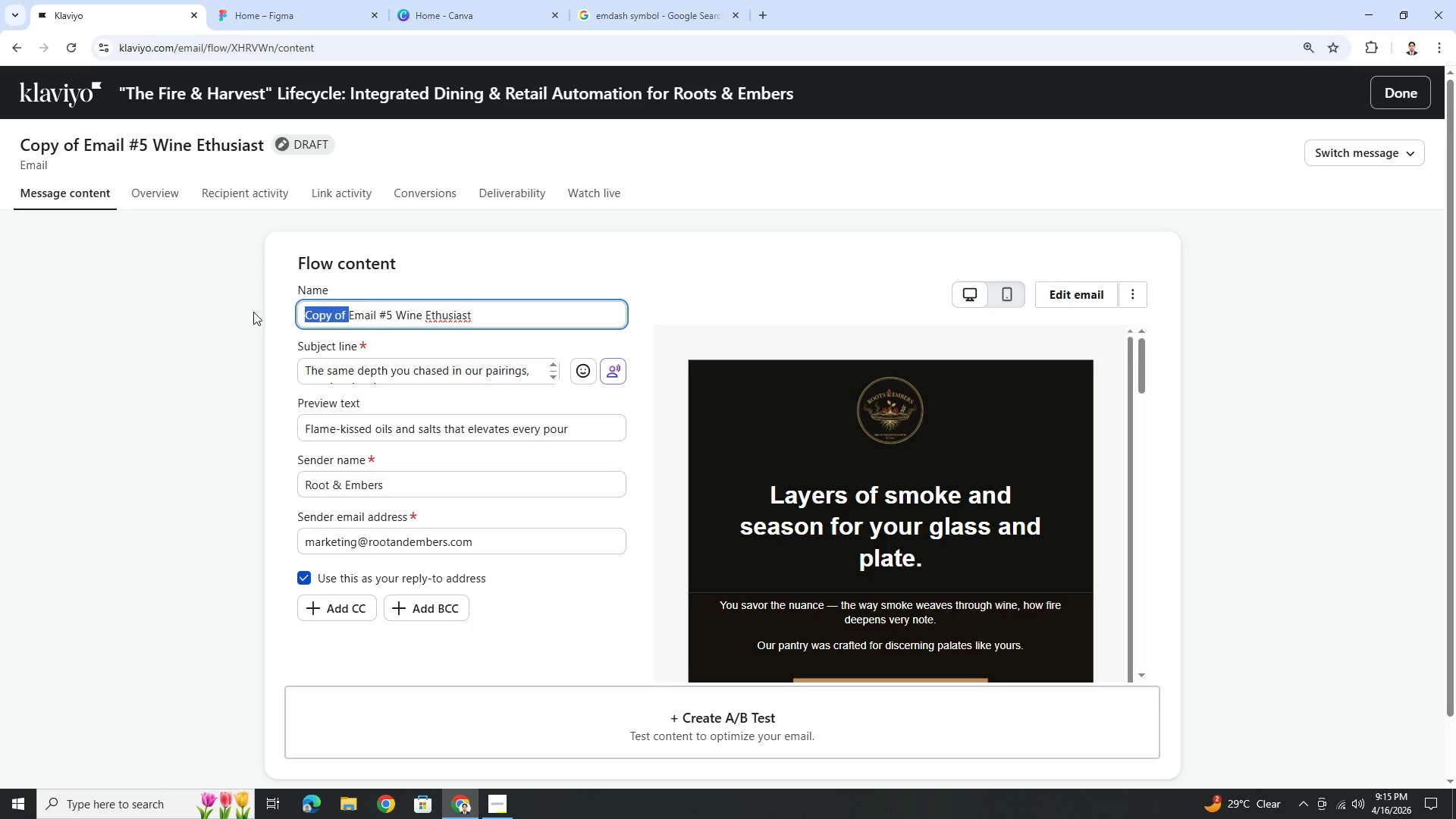 
key(Backspace)
 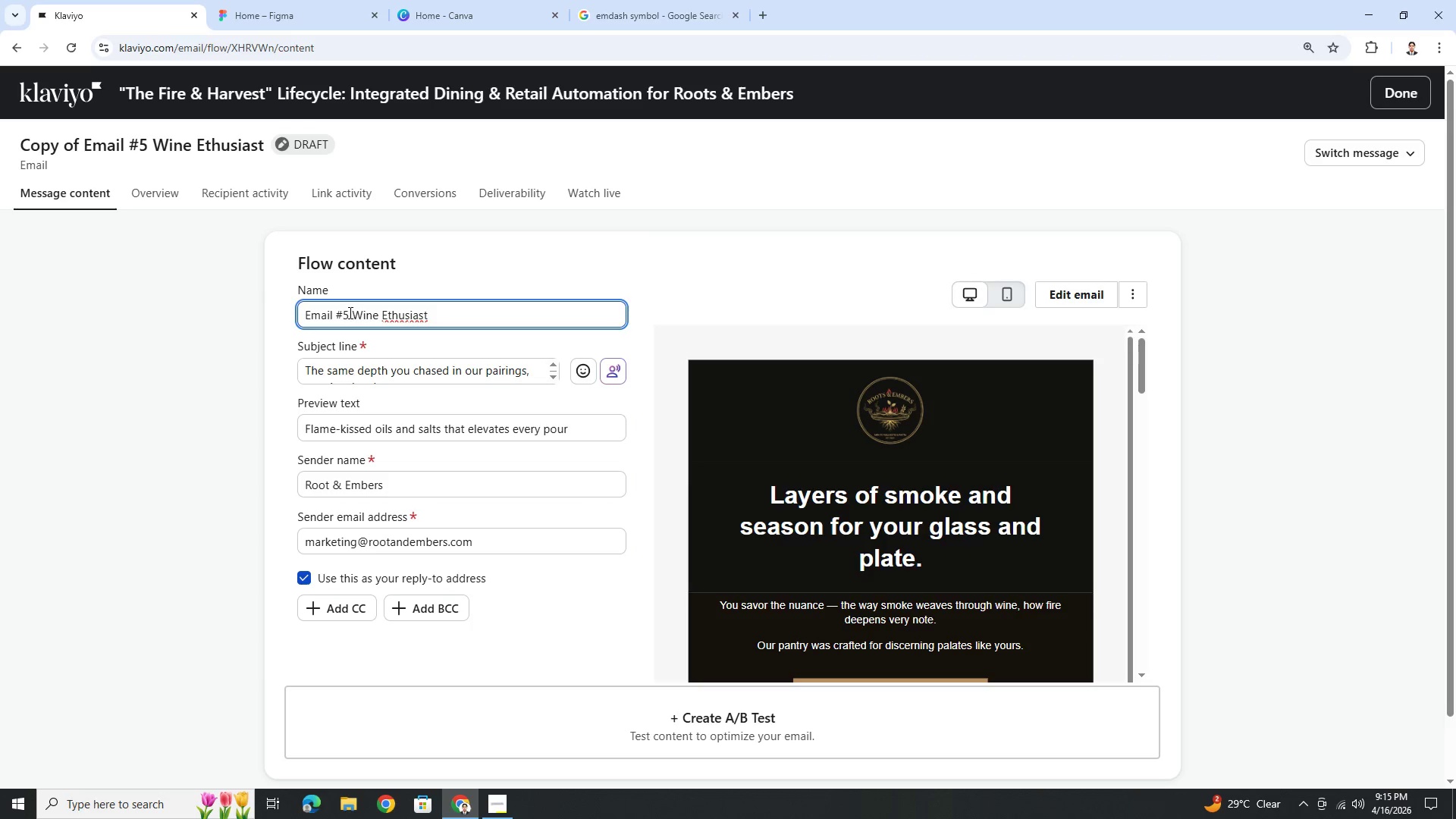 
left_click([347, 312])
 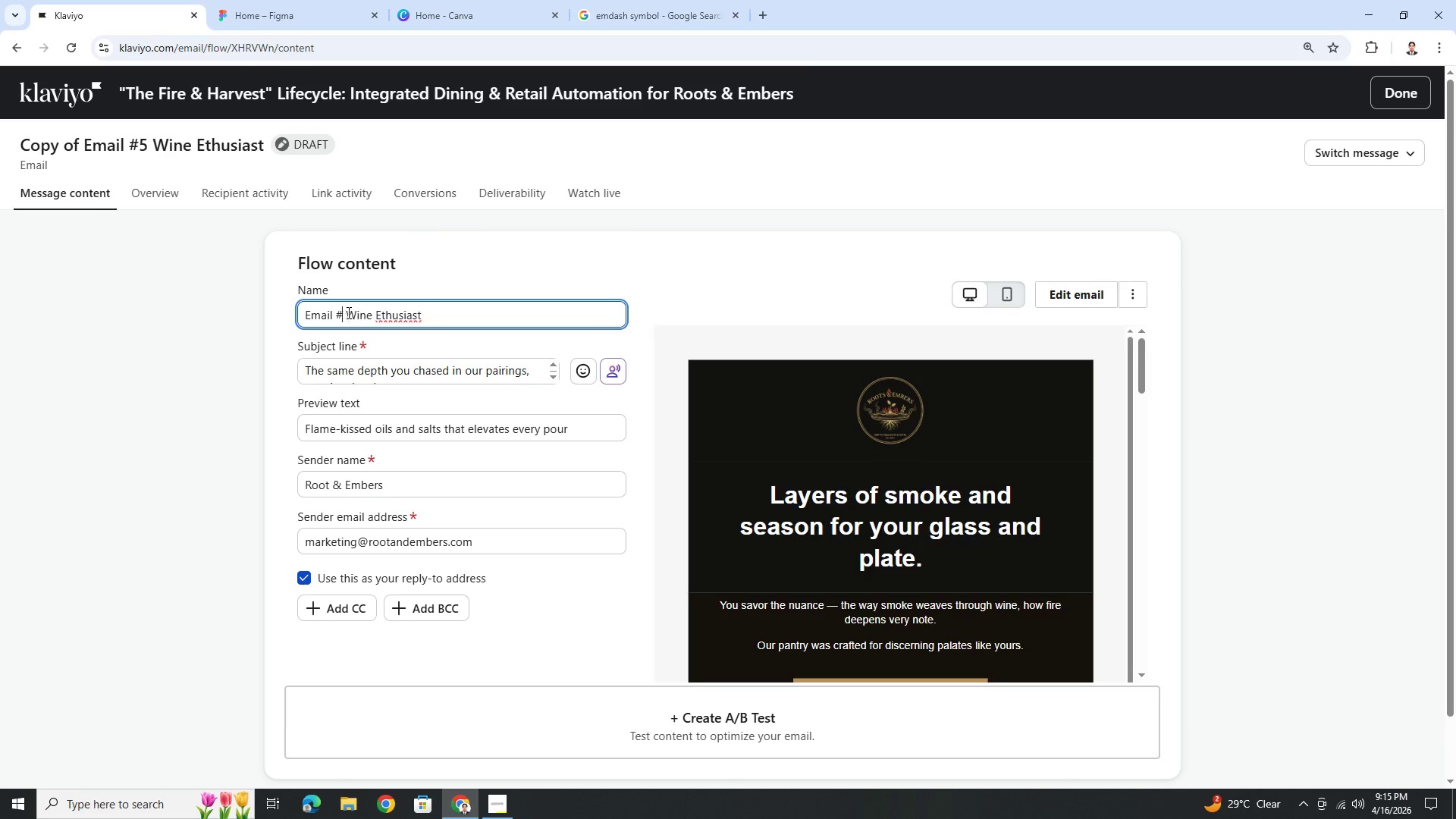 
key(Backspace)
 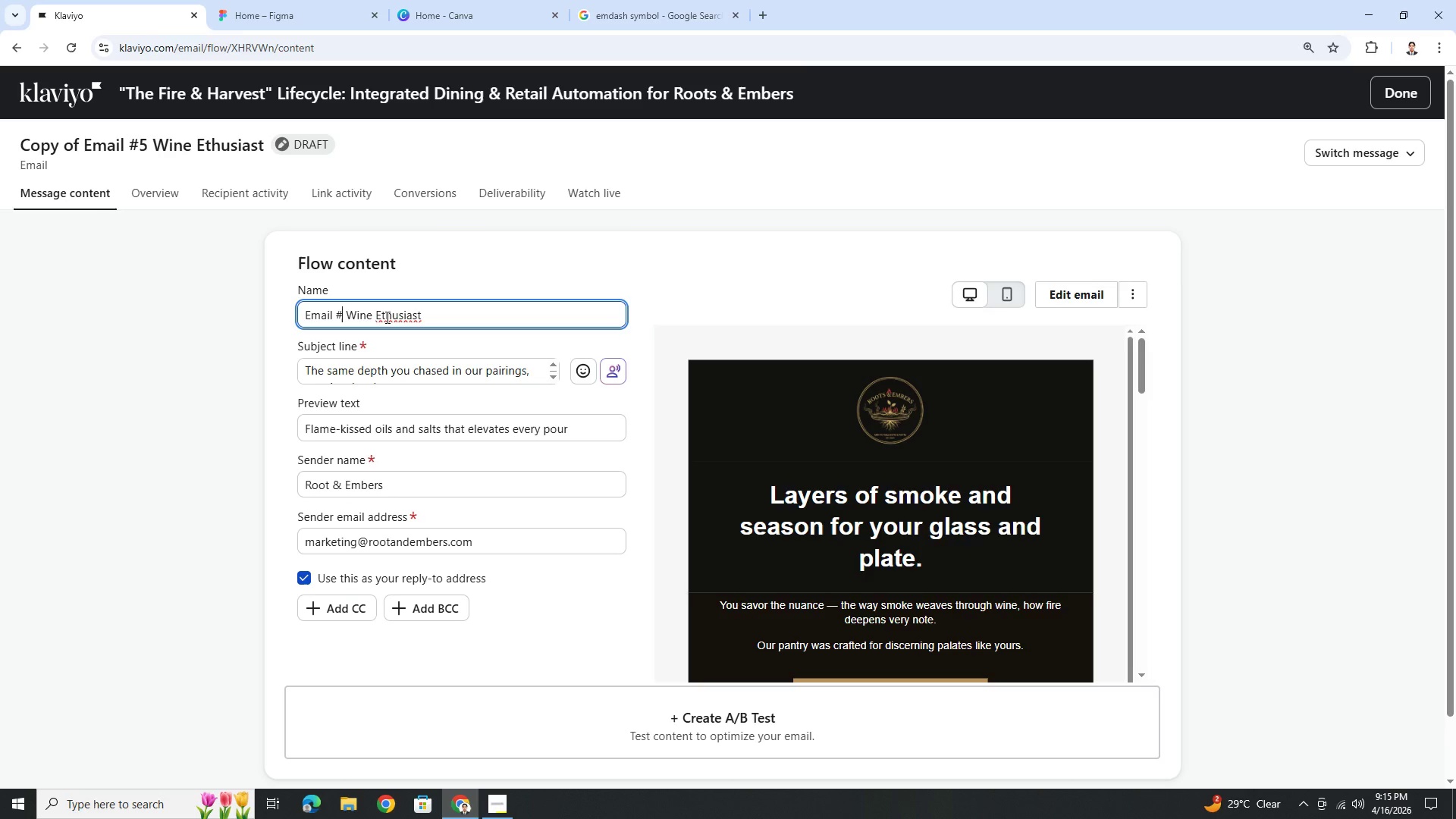 
key(6)
 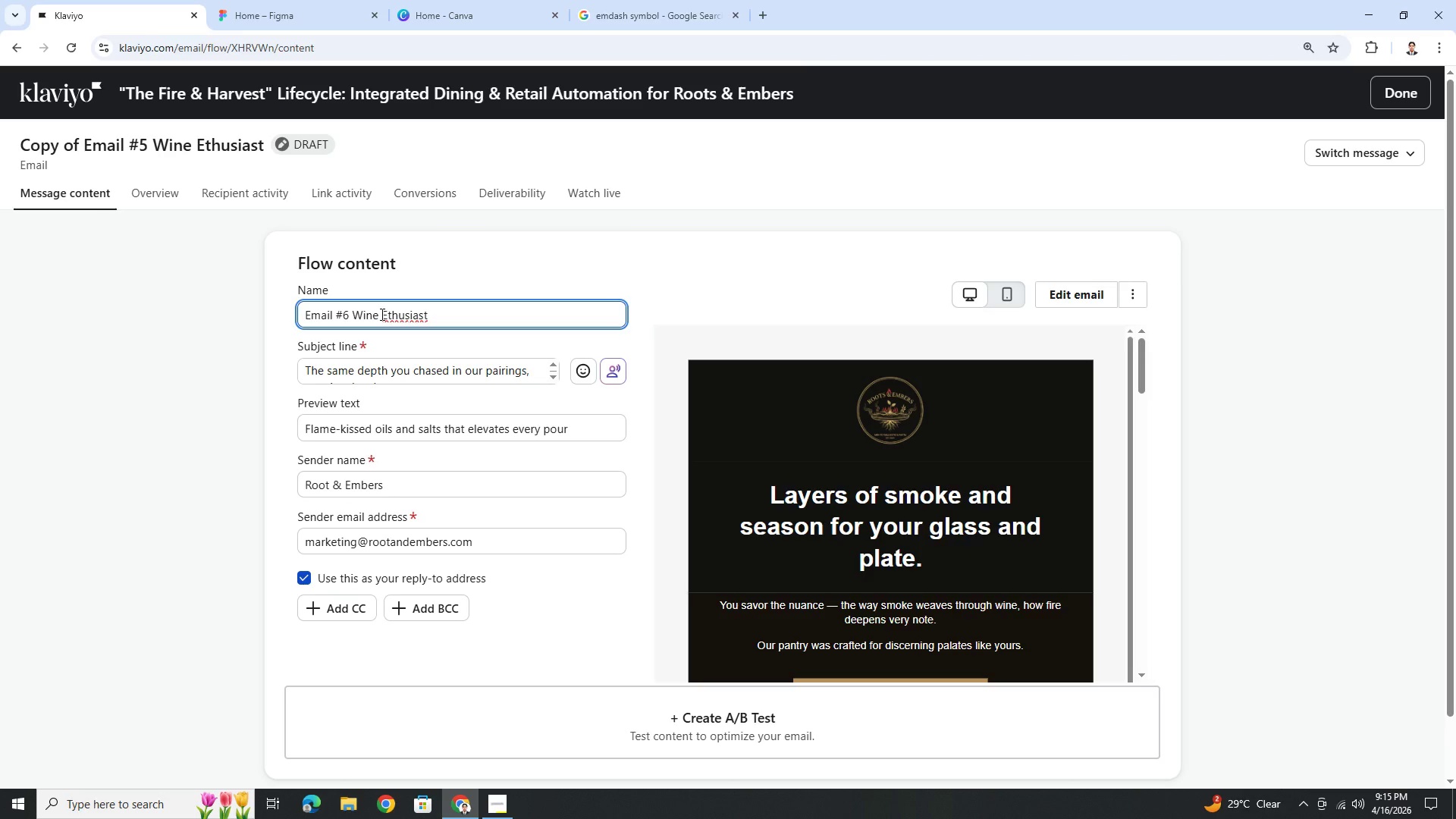 
left_click_drag(start_coordinate=[381, 314], to_coordinate=[488, 309])
 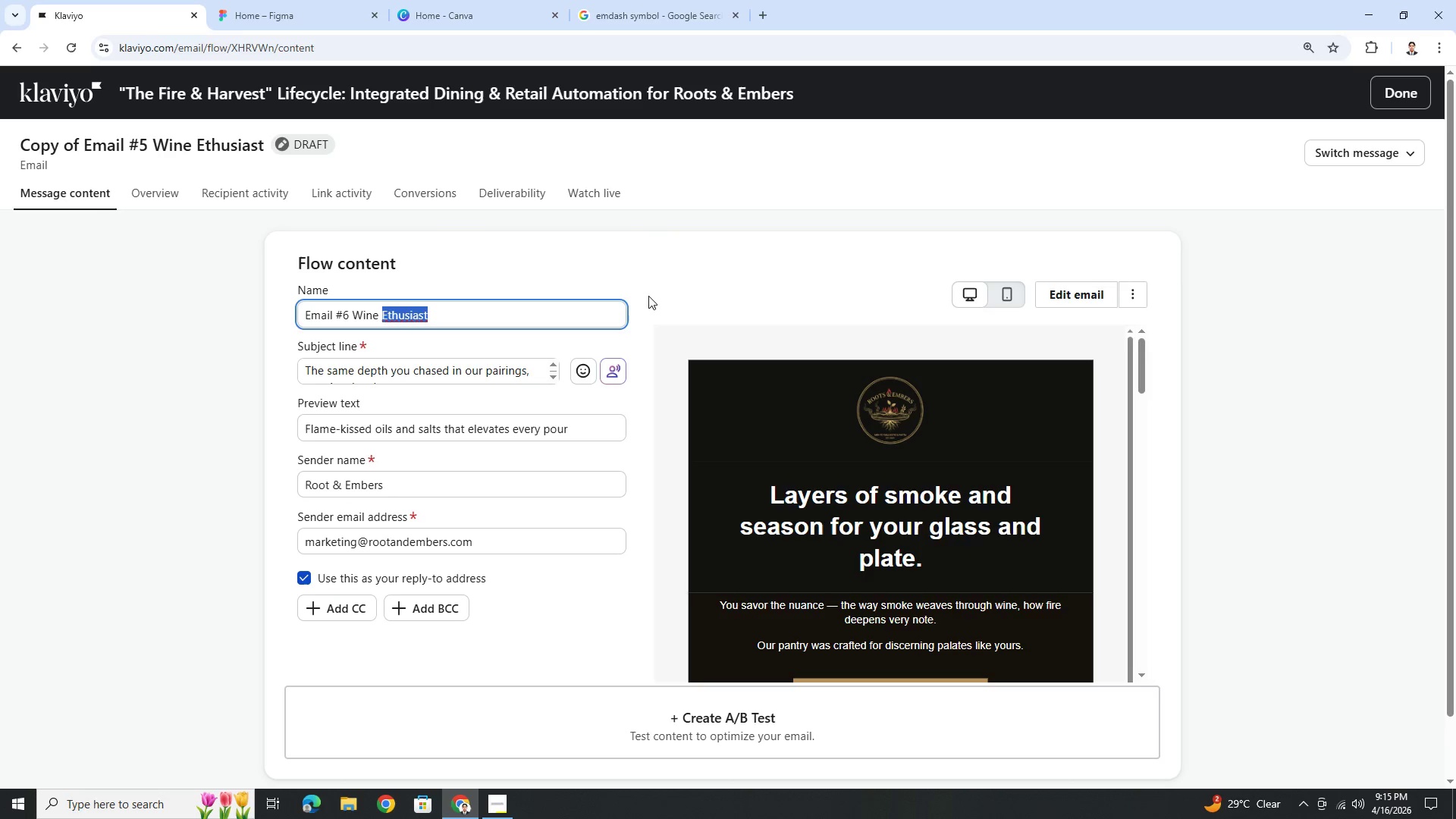 
left_click([664, 288])
 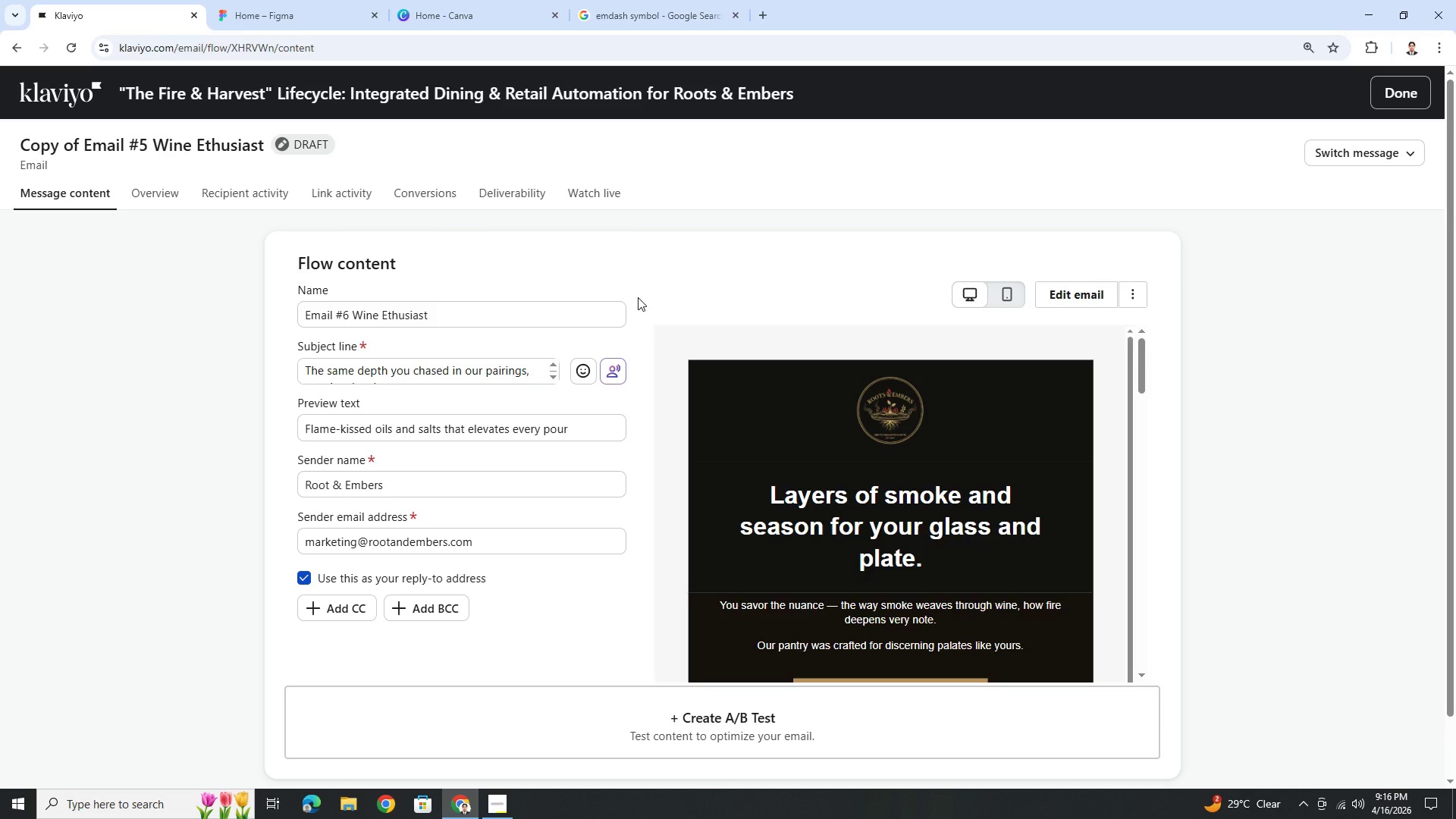 
wait(6.58)
 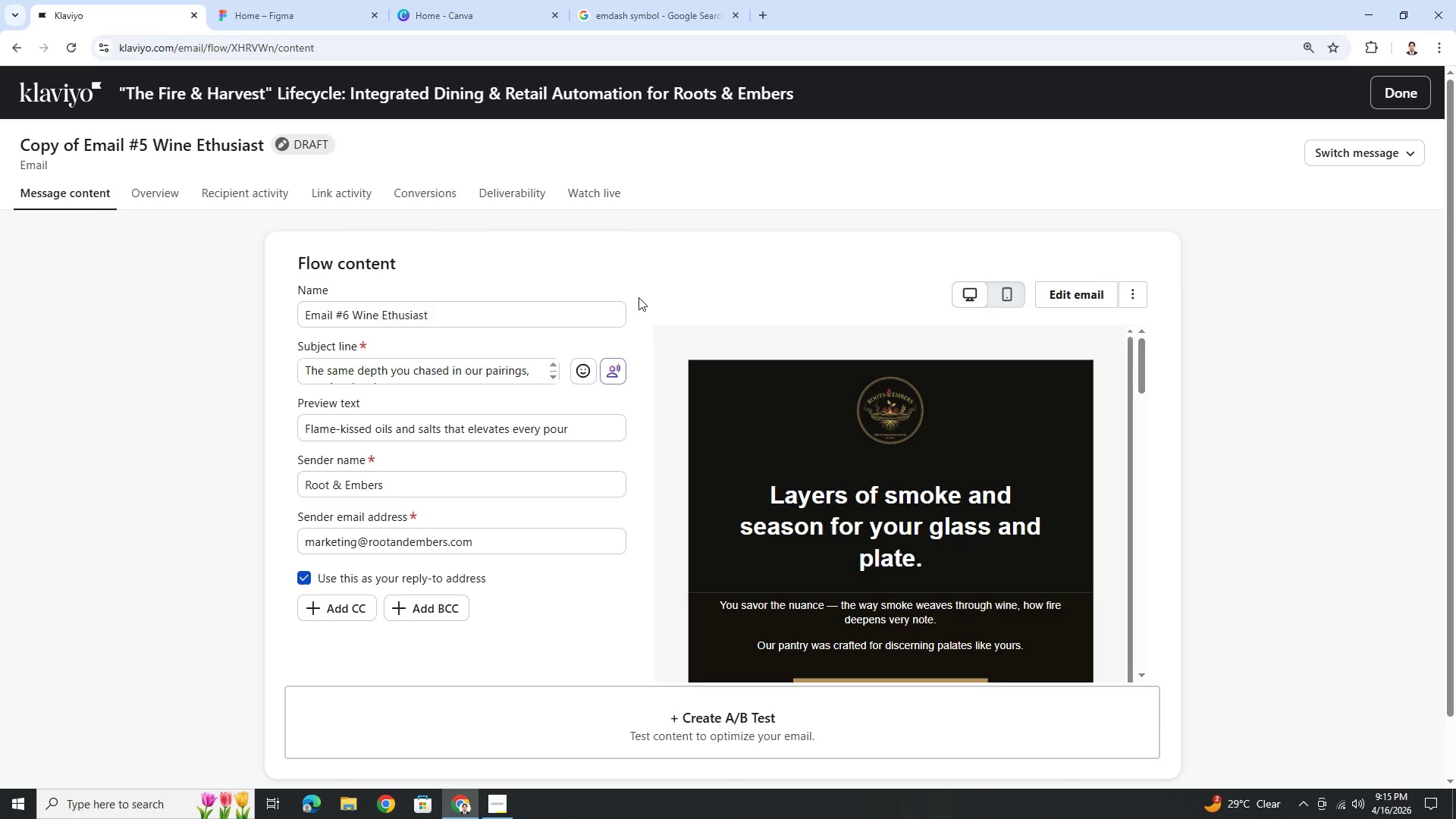 
left_click([441, 372])
 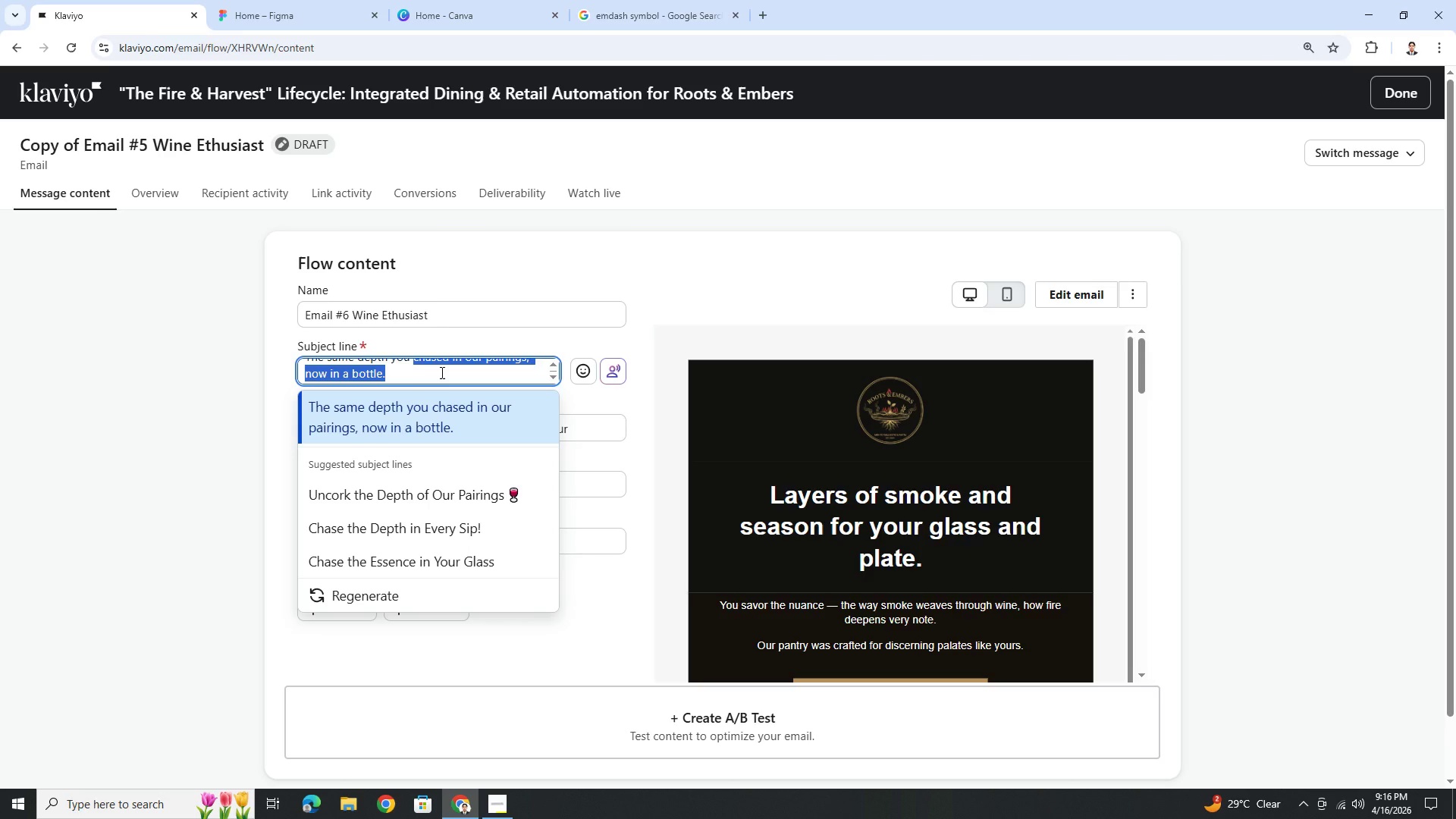 
wait(30.42)
 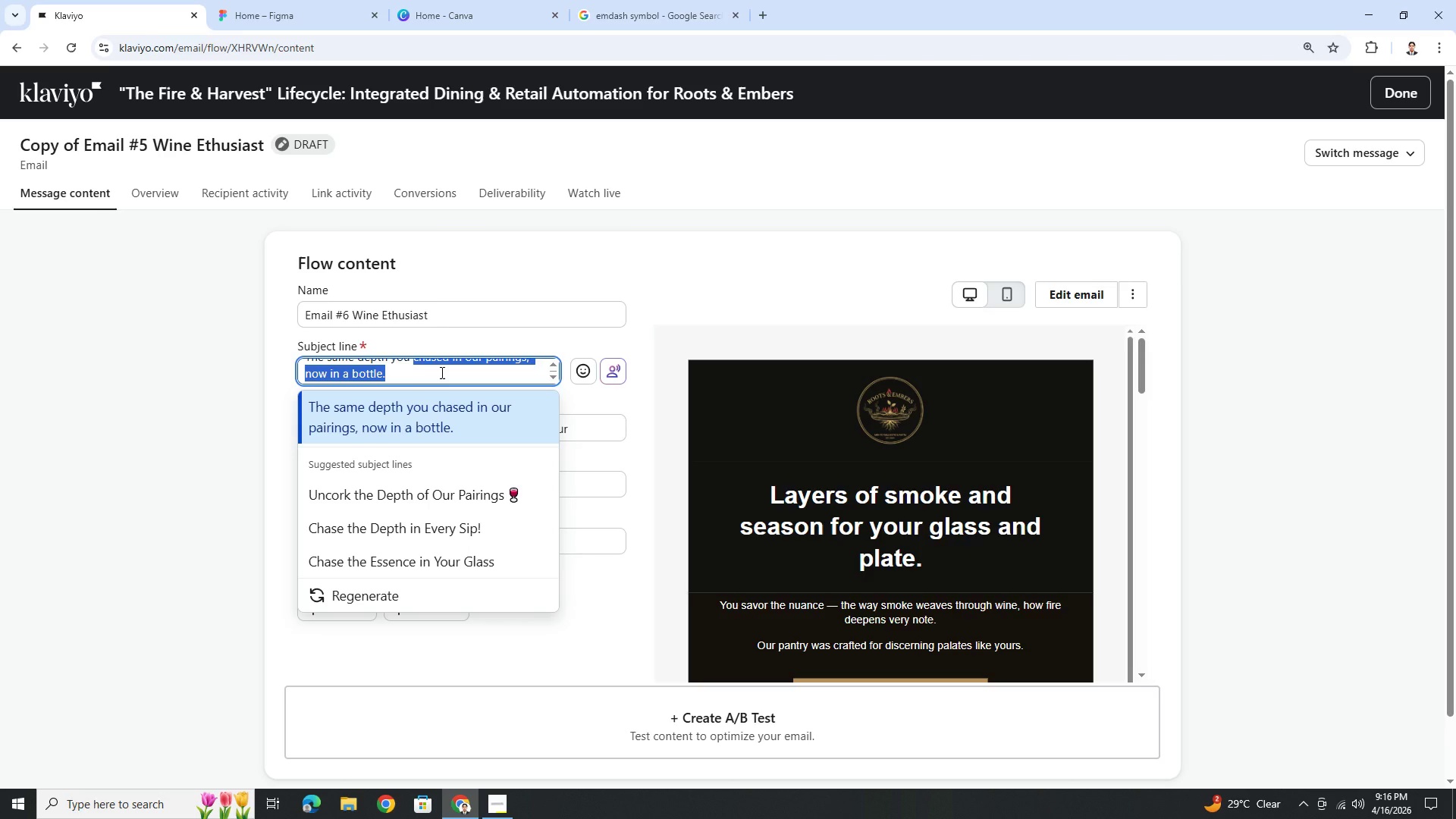 
left_click([511, 795])